 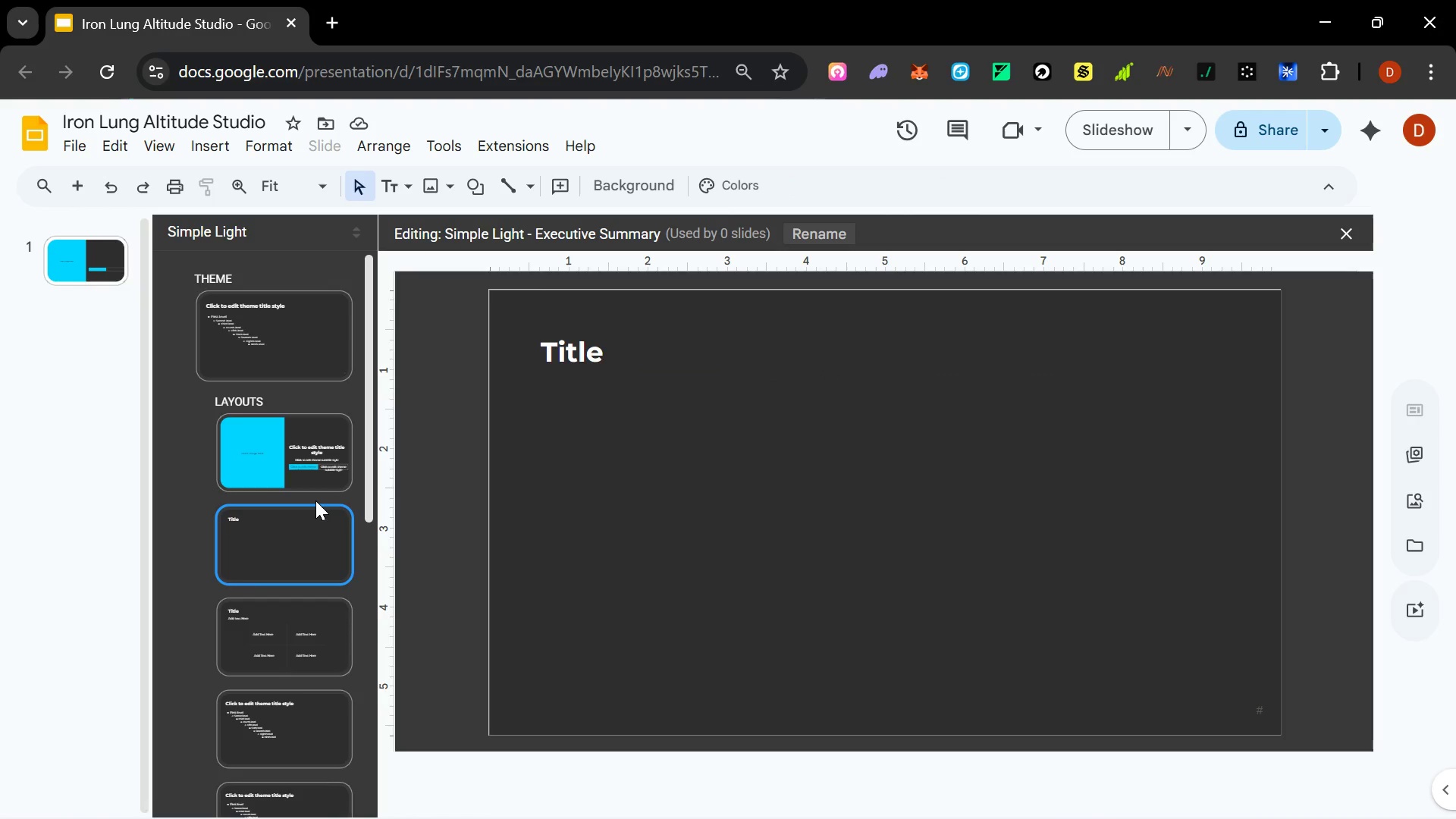 
key(Delete)
 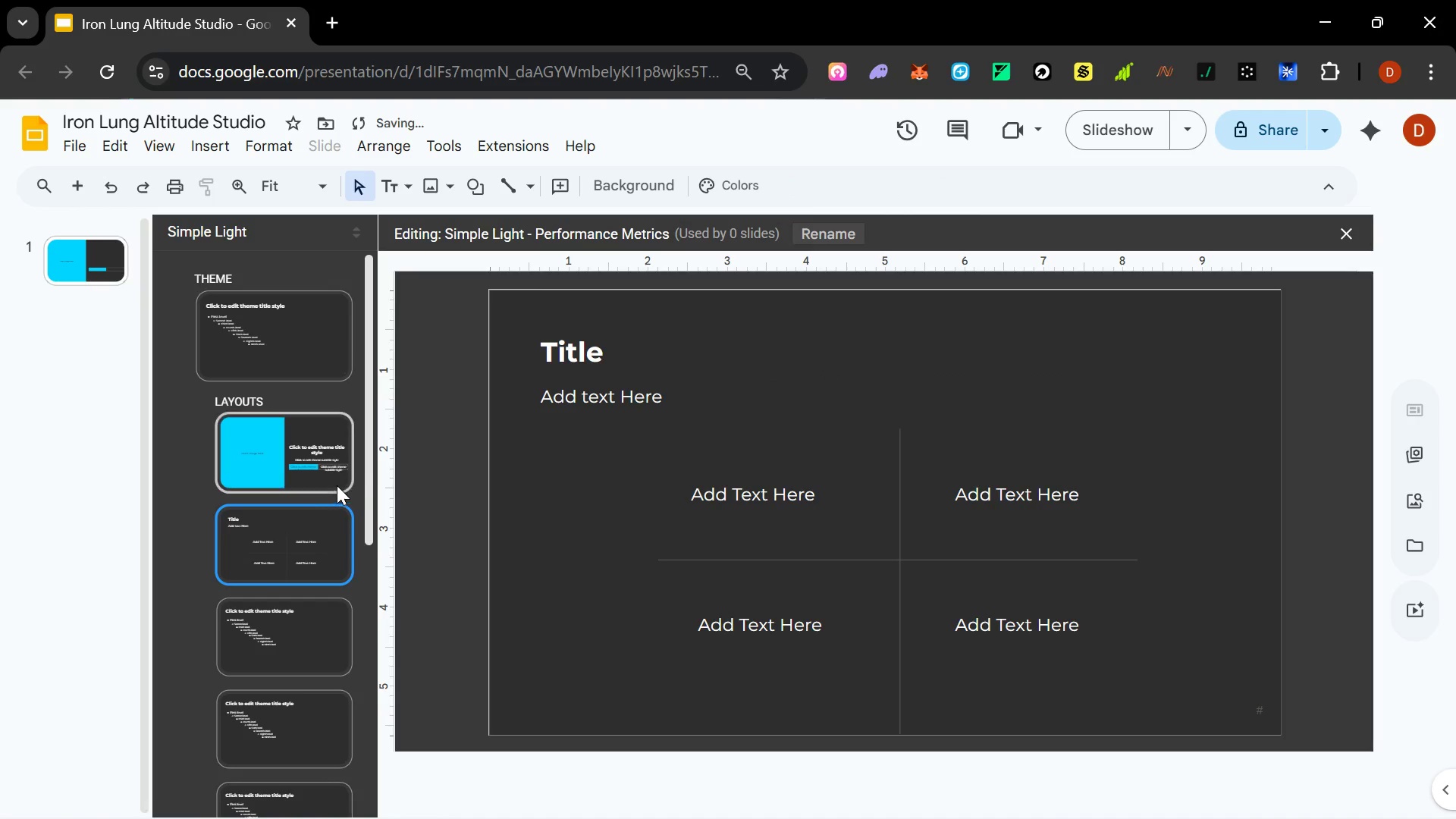 
left_click([657, 399])
 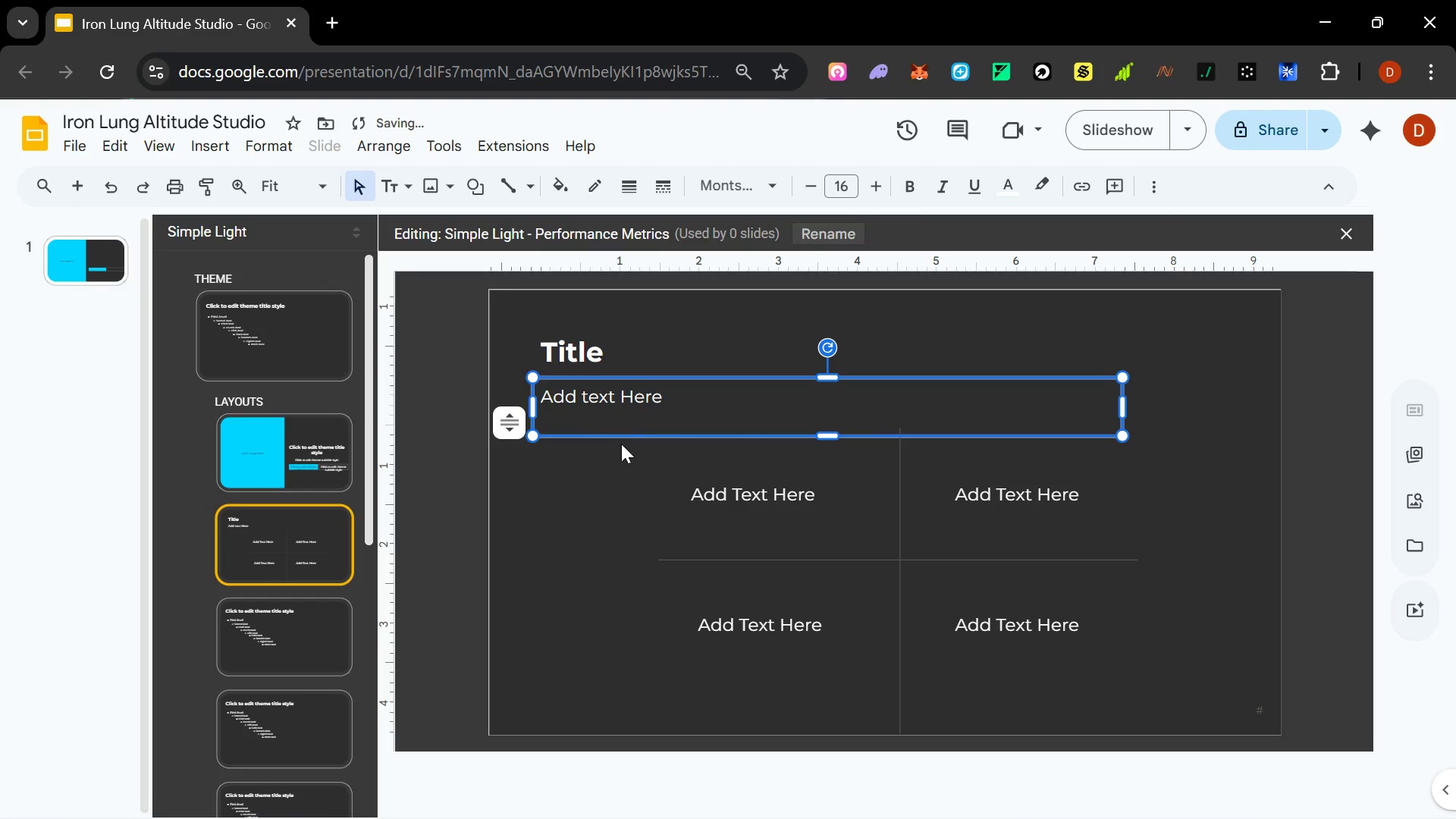 
left_click([621, 445])
 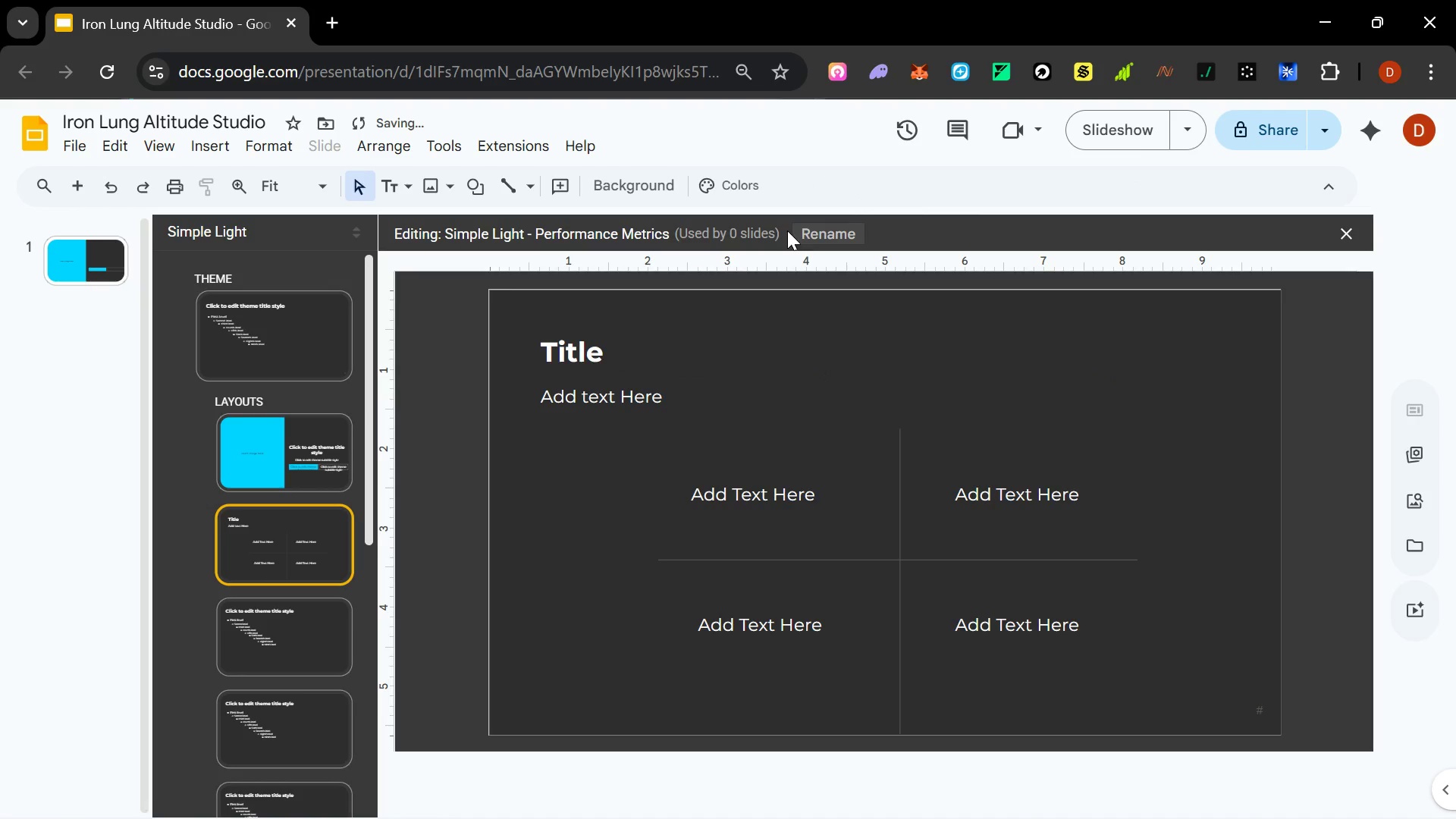 
key(Alt+AltLeft)
 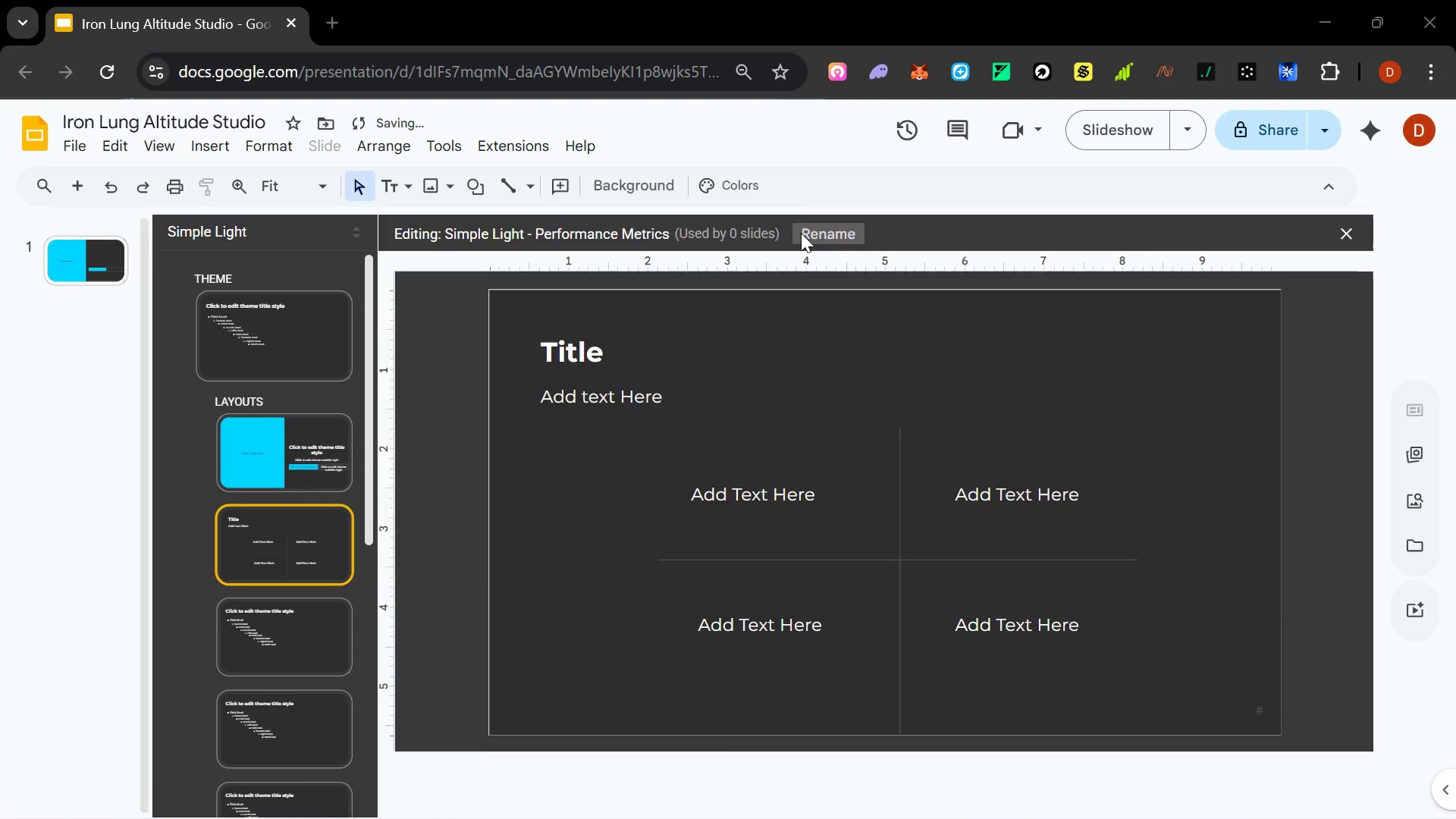 
key(Alt+Tab)